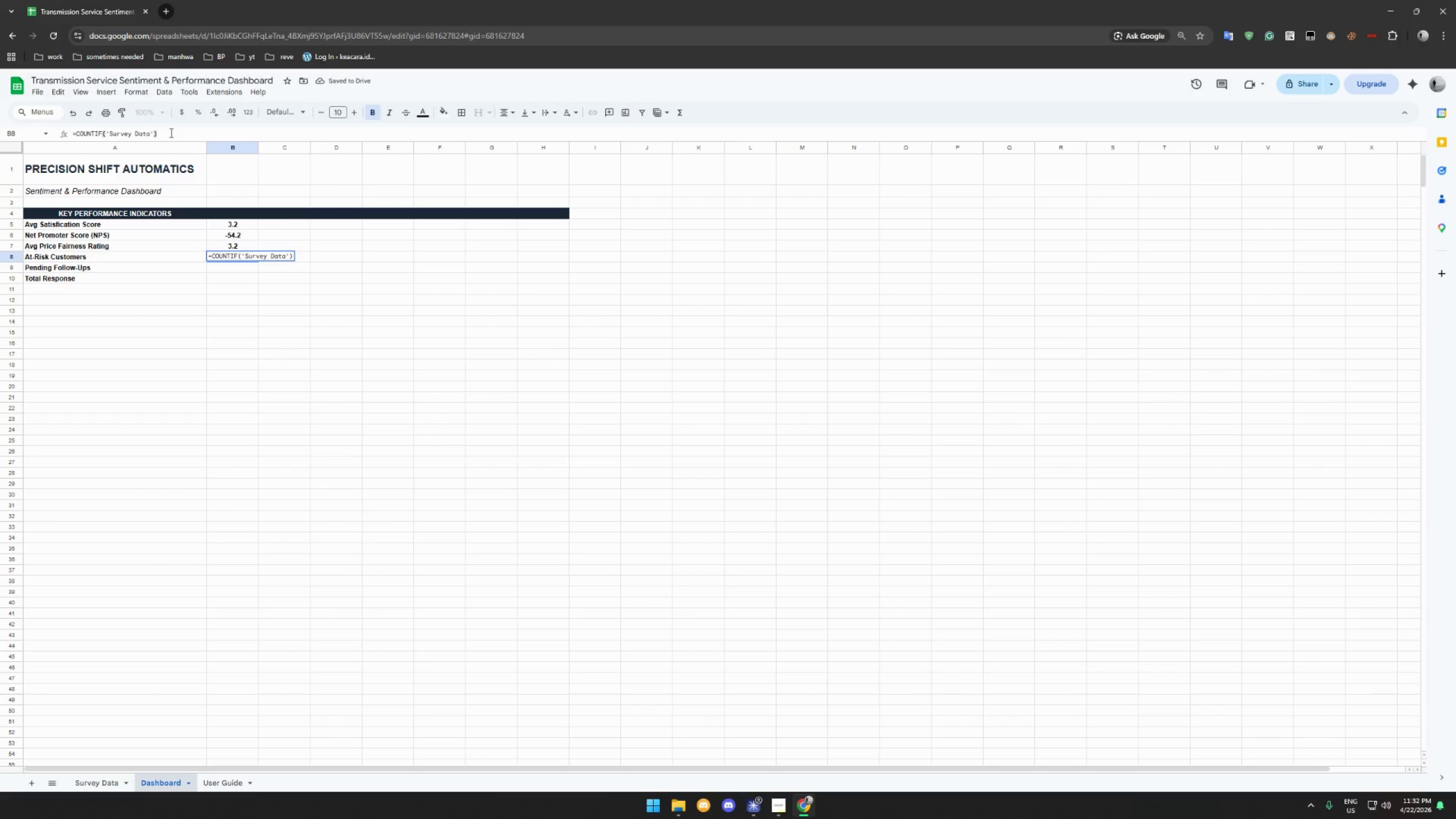 
key(Backspace)
 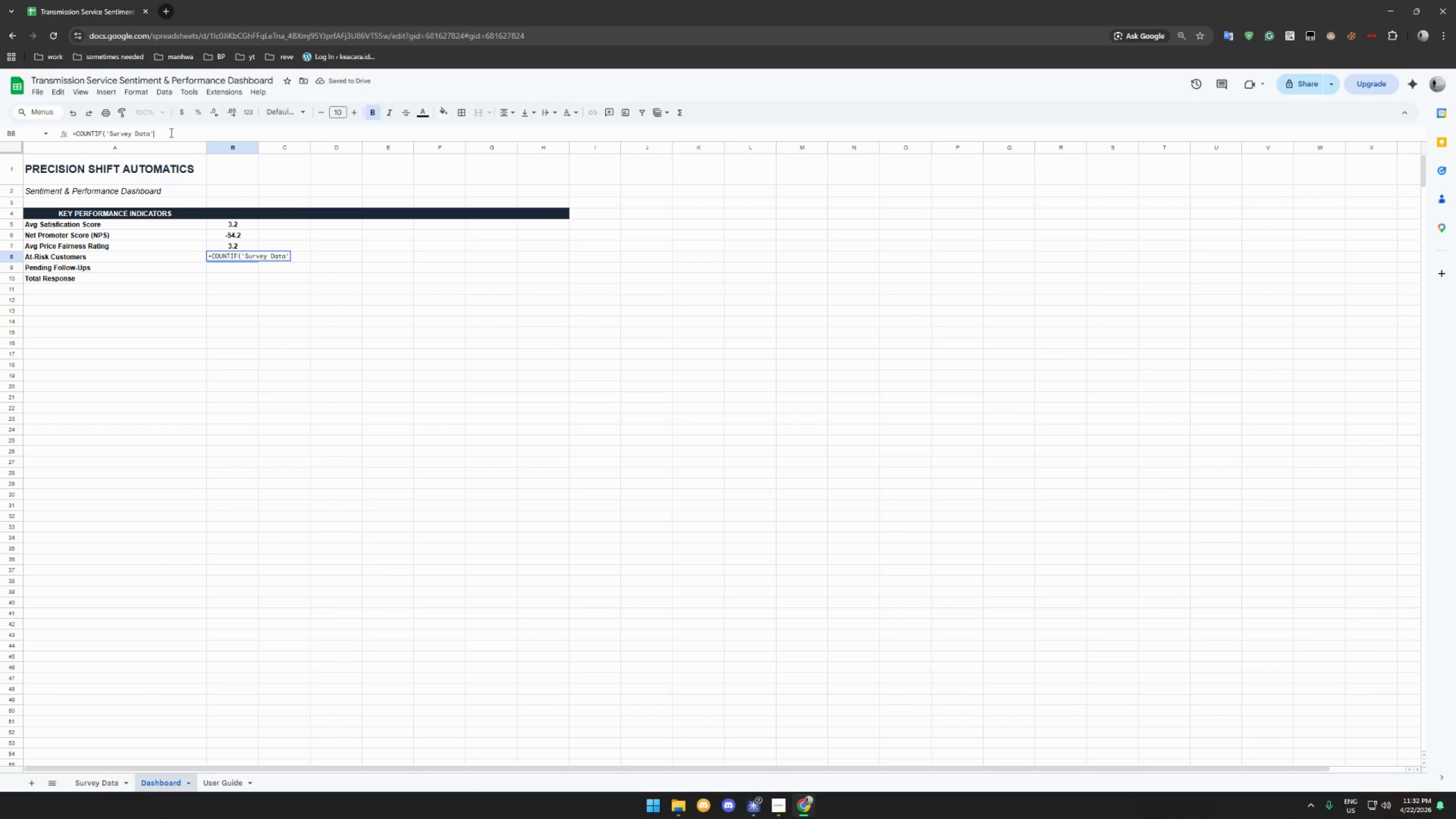 
key(Shift+1)
 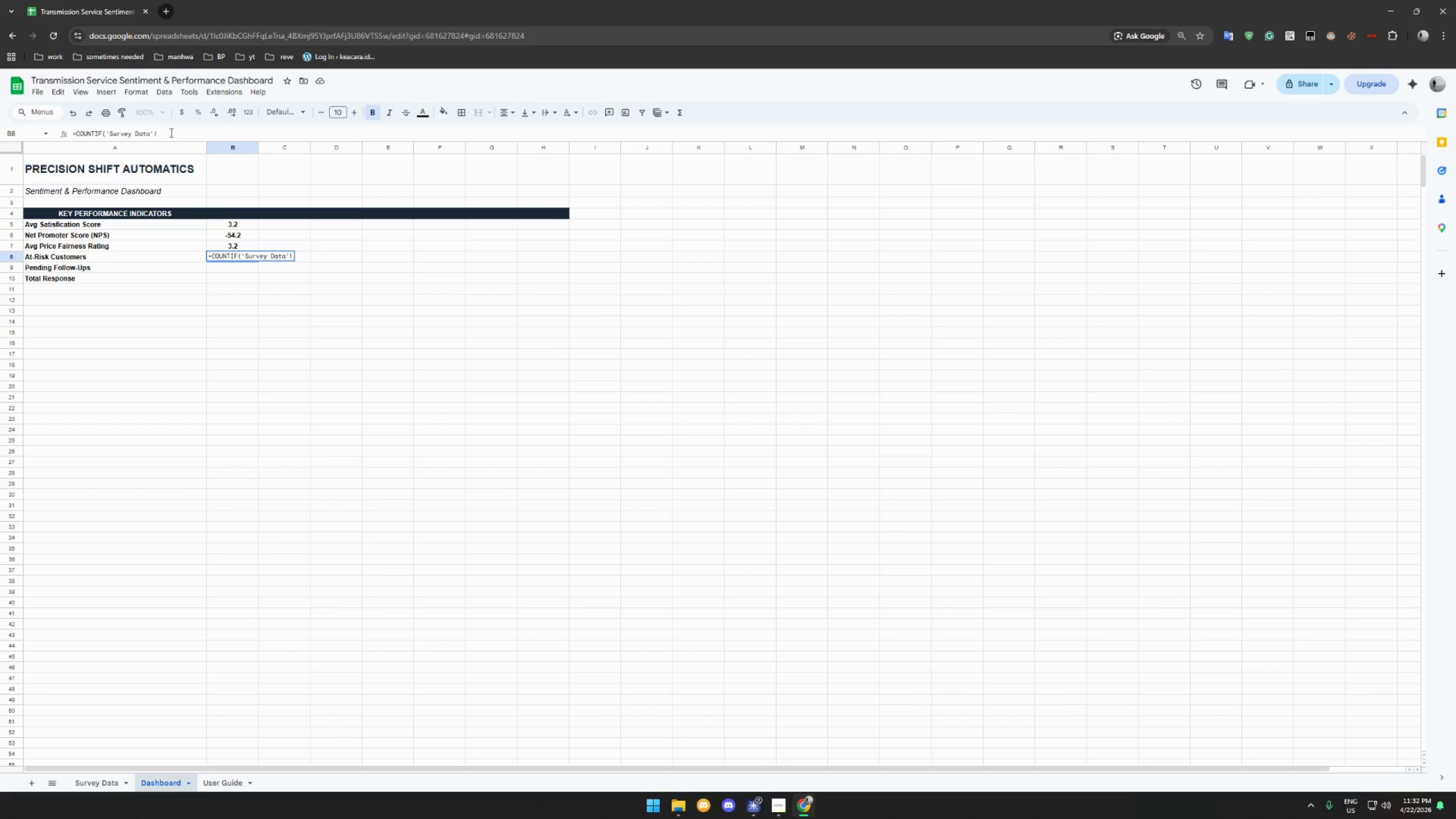 
type(o2:o121)
 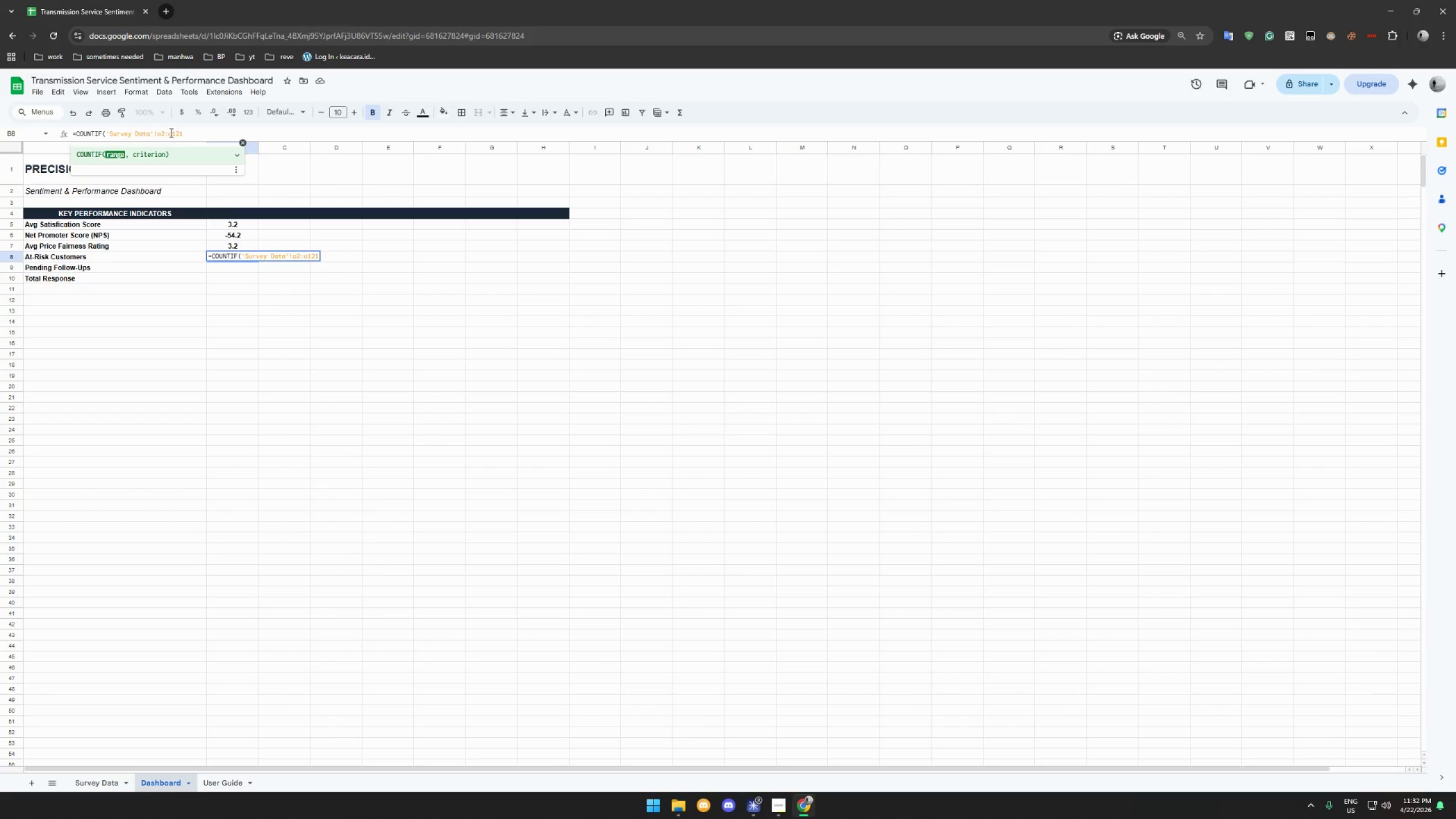 
wait(5.05)
 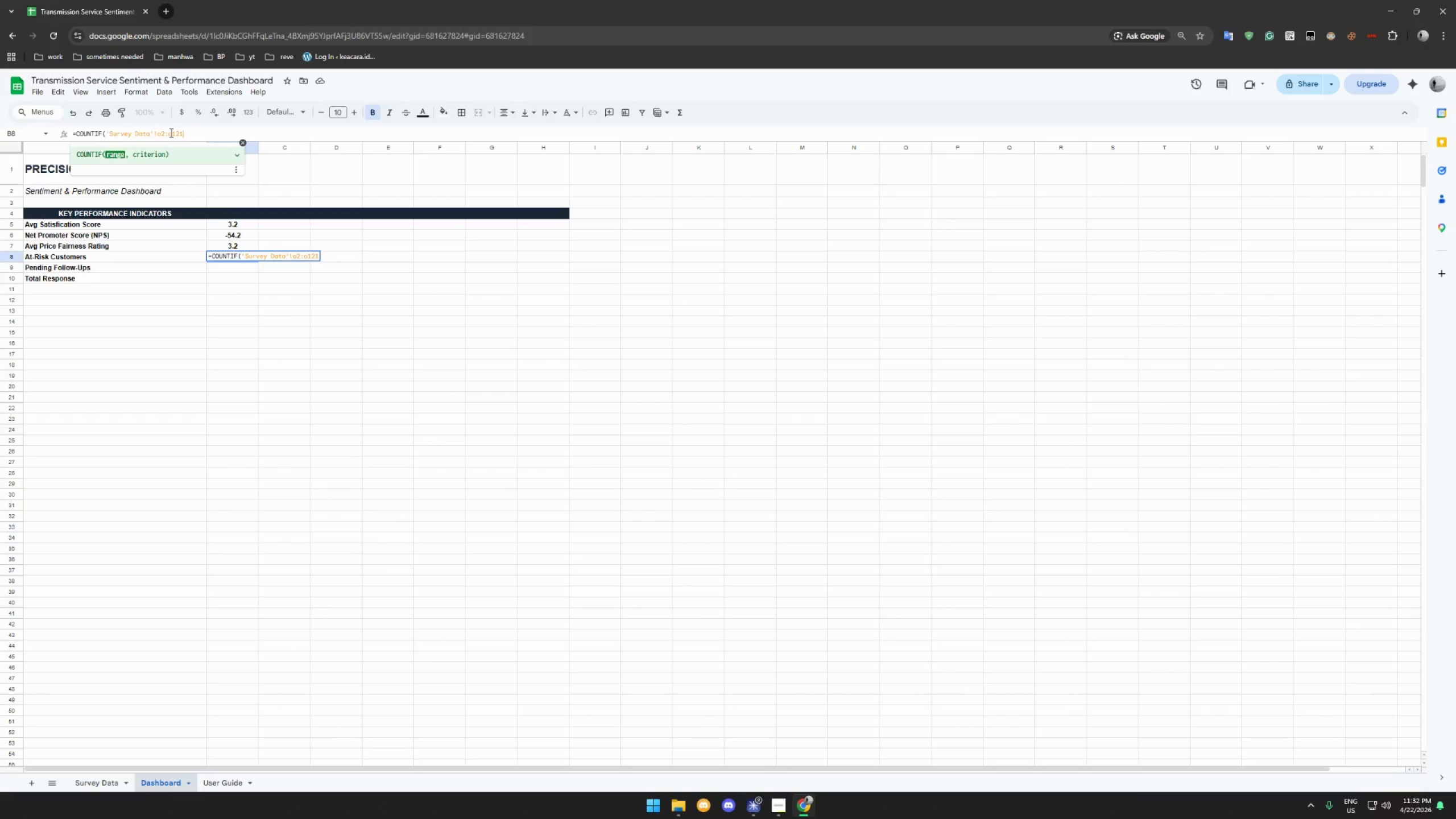 
type(,"AT-RISK)
 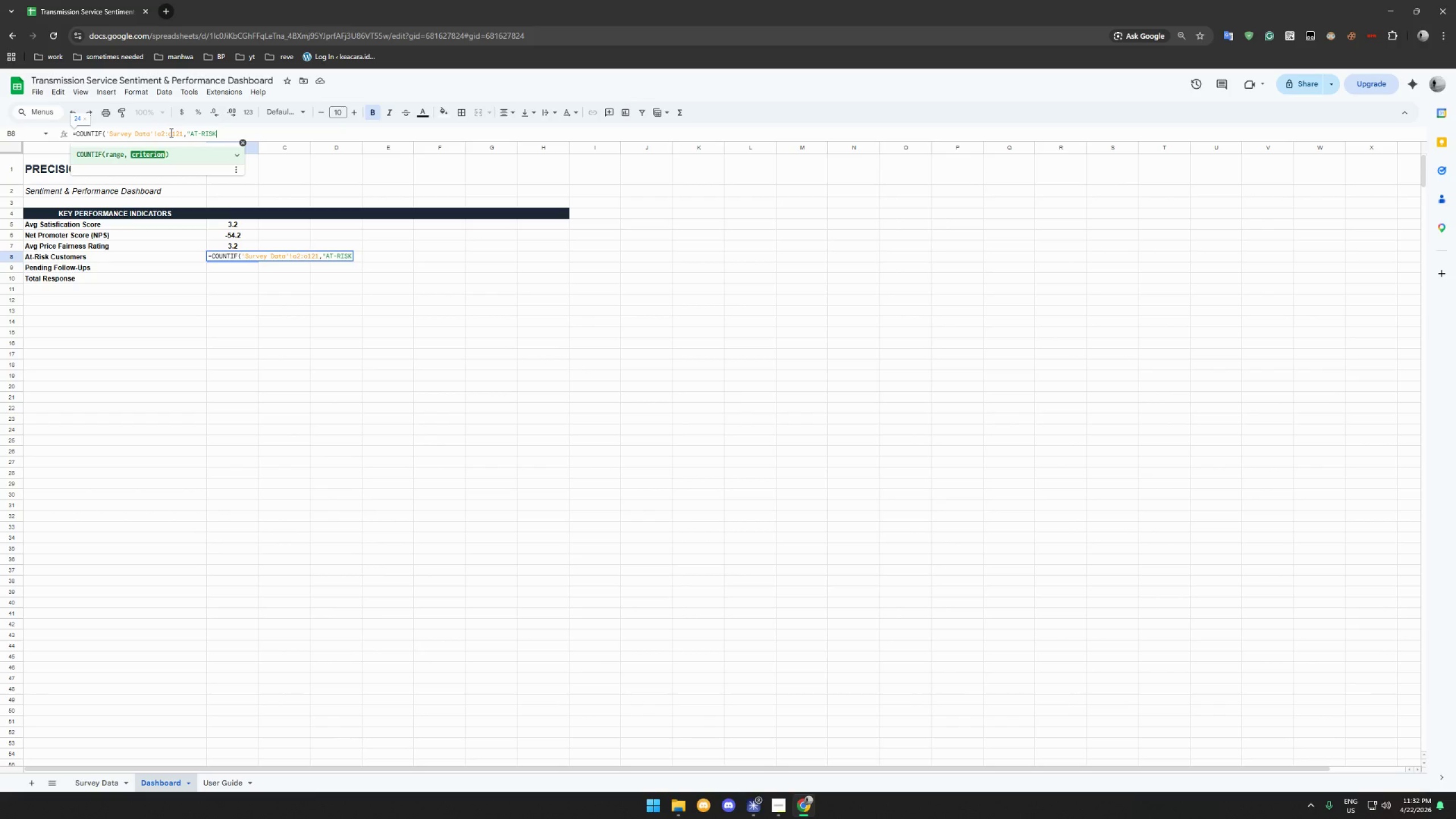 
wait(5.22)
 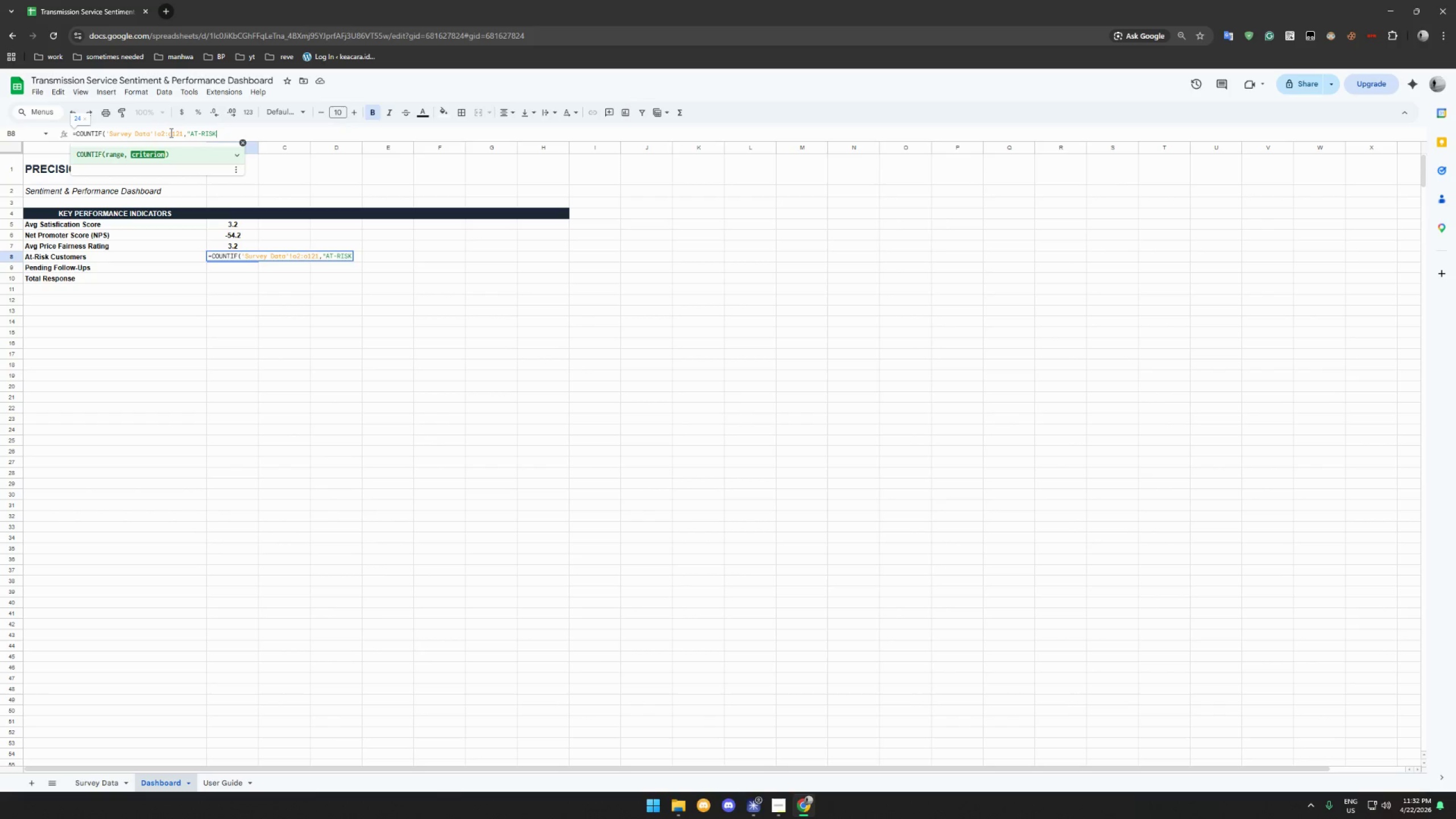 
key(Shift+Quote)
 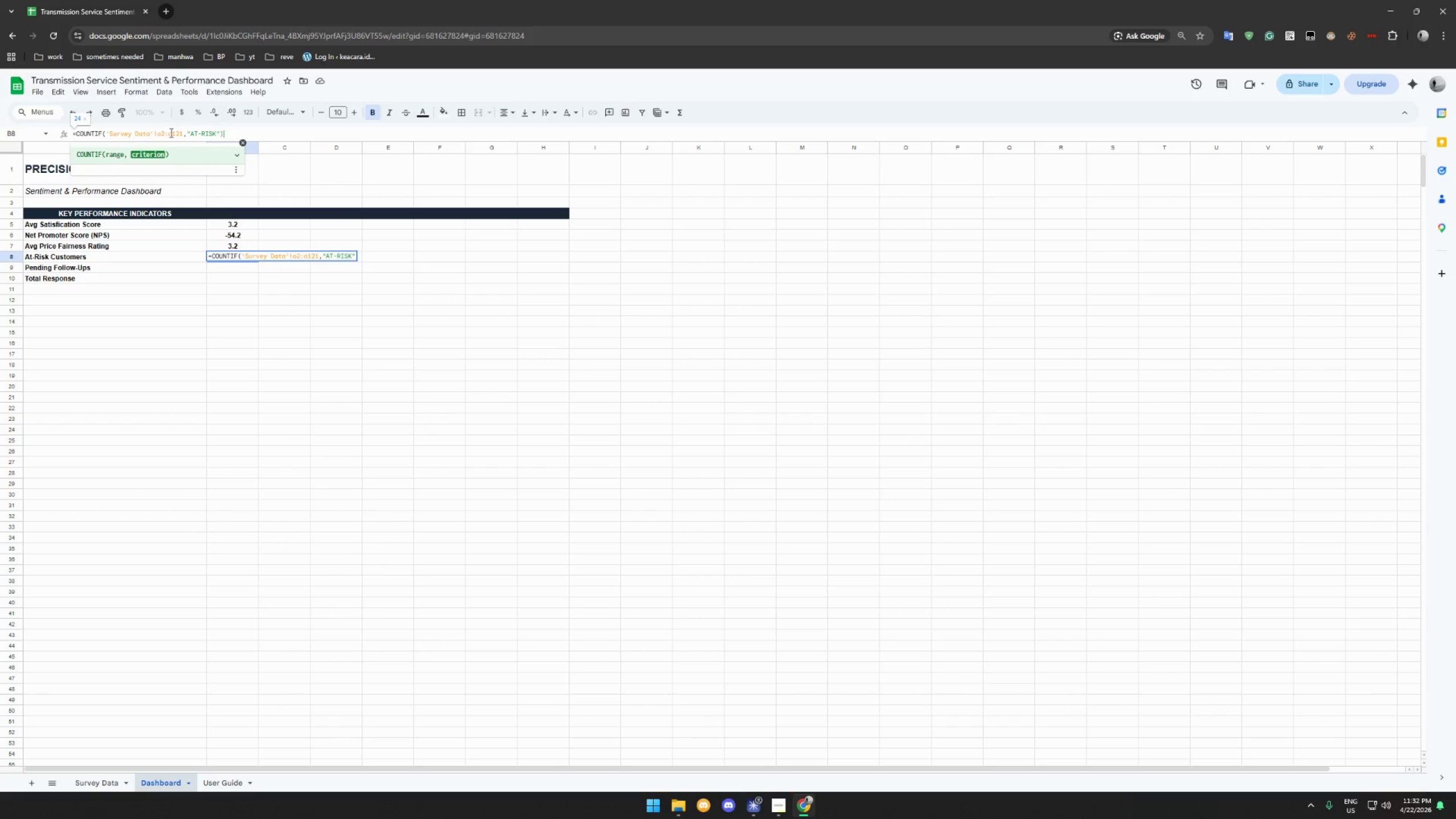 
key(Shift+0)
 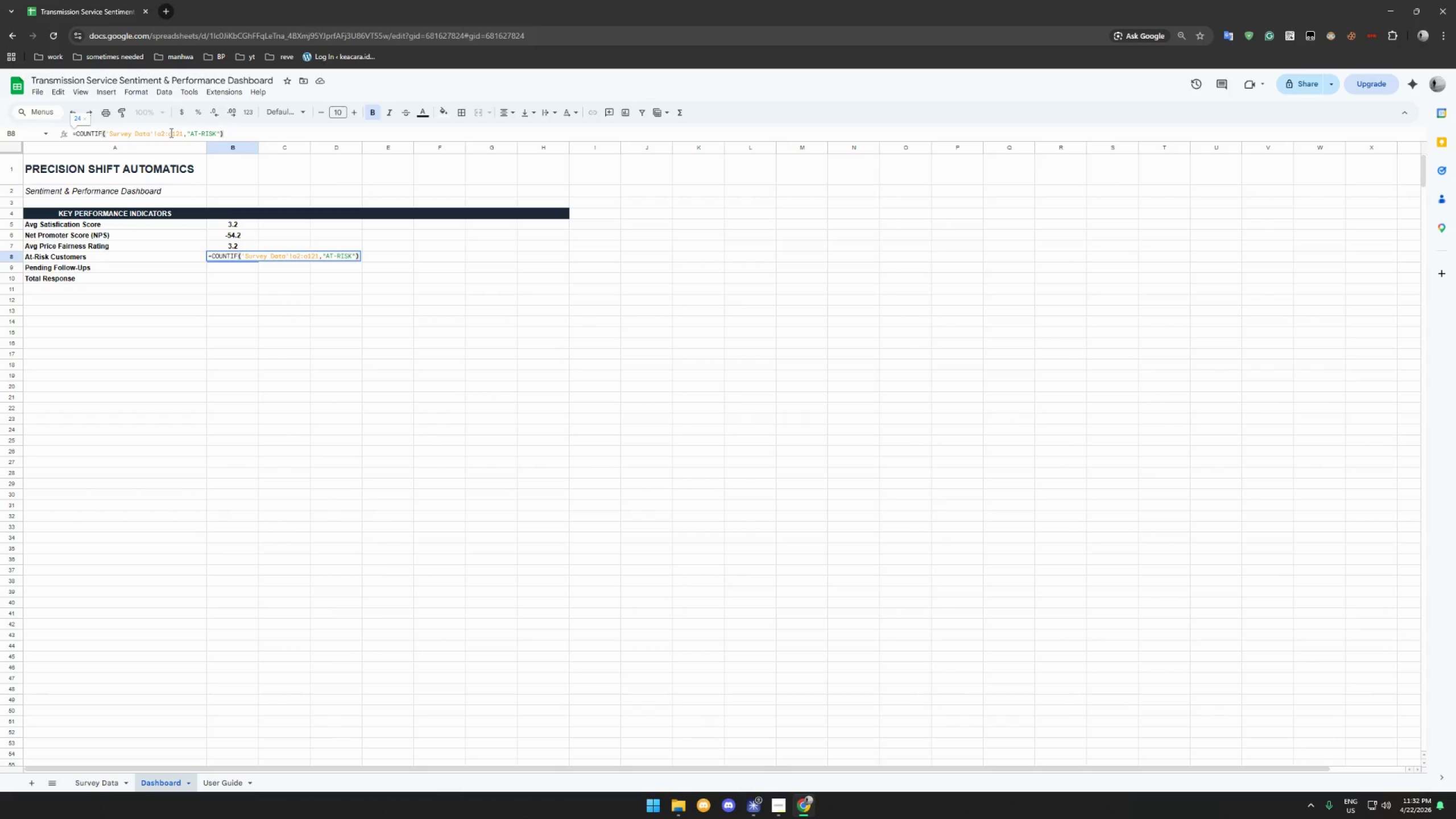 
key(Enter)
 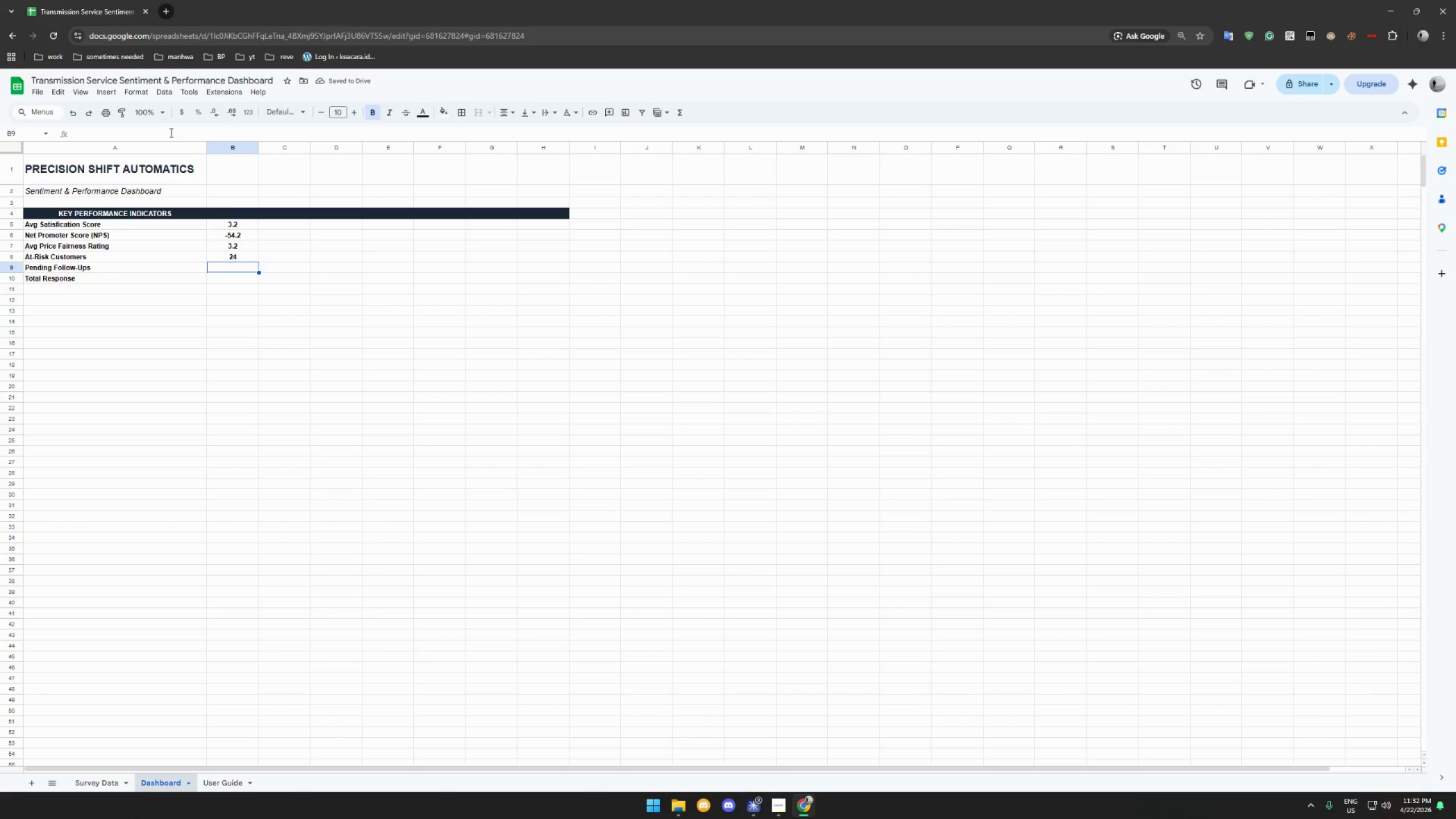 
wait(8.86)
 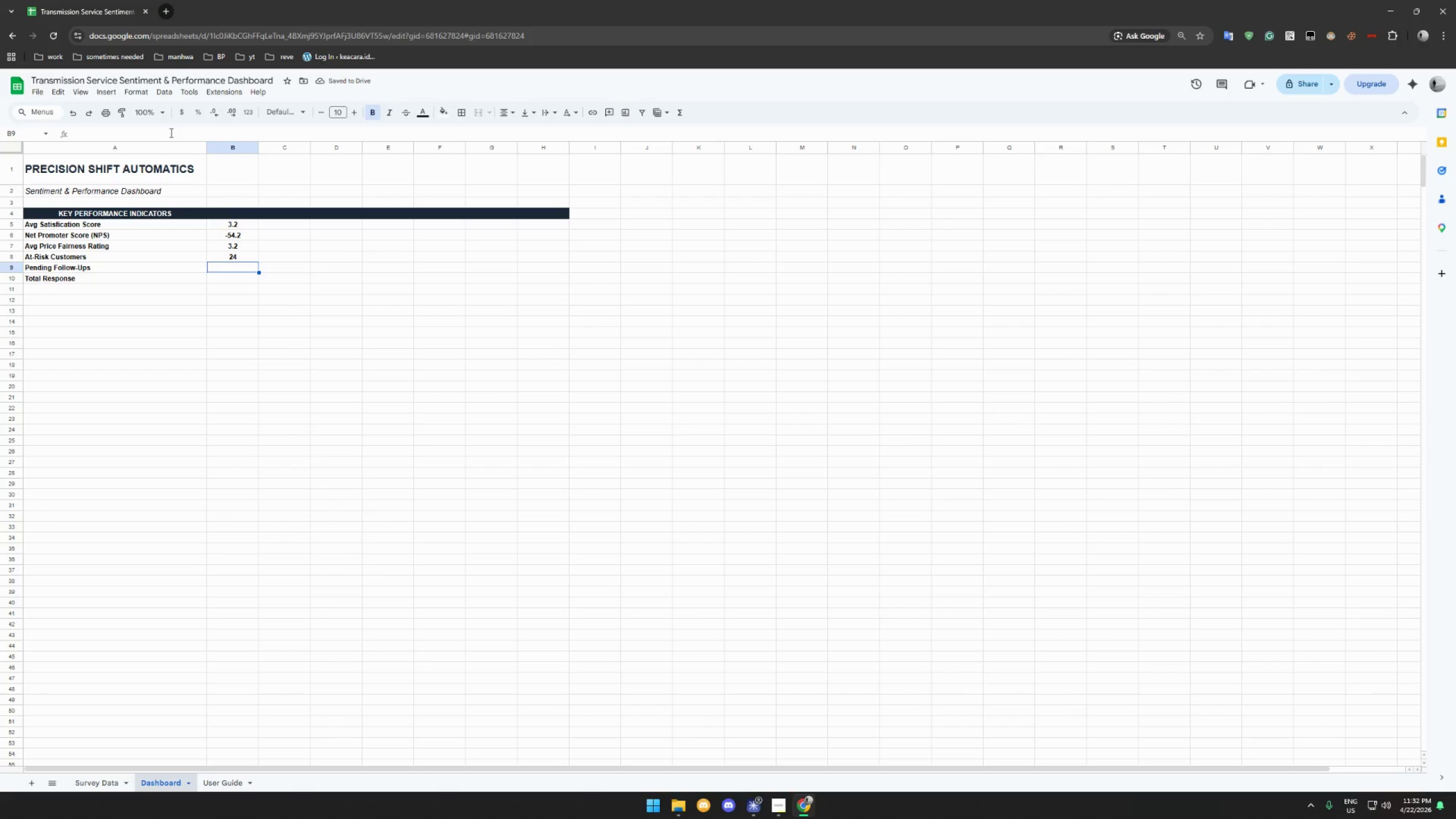 
type(=F)
key(Backspace)
type(Co)
key(Backspace)
type(OUNTIF()
 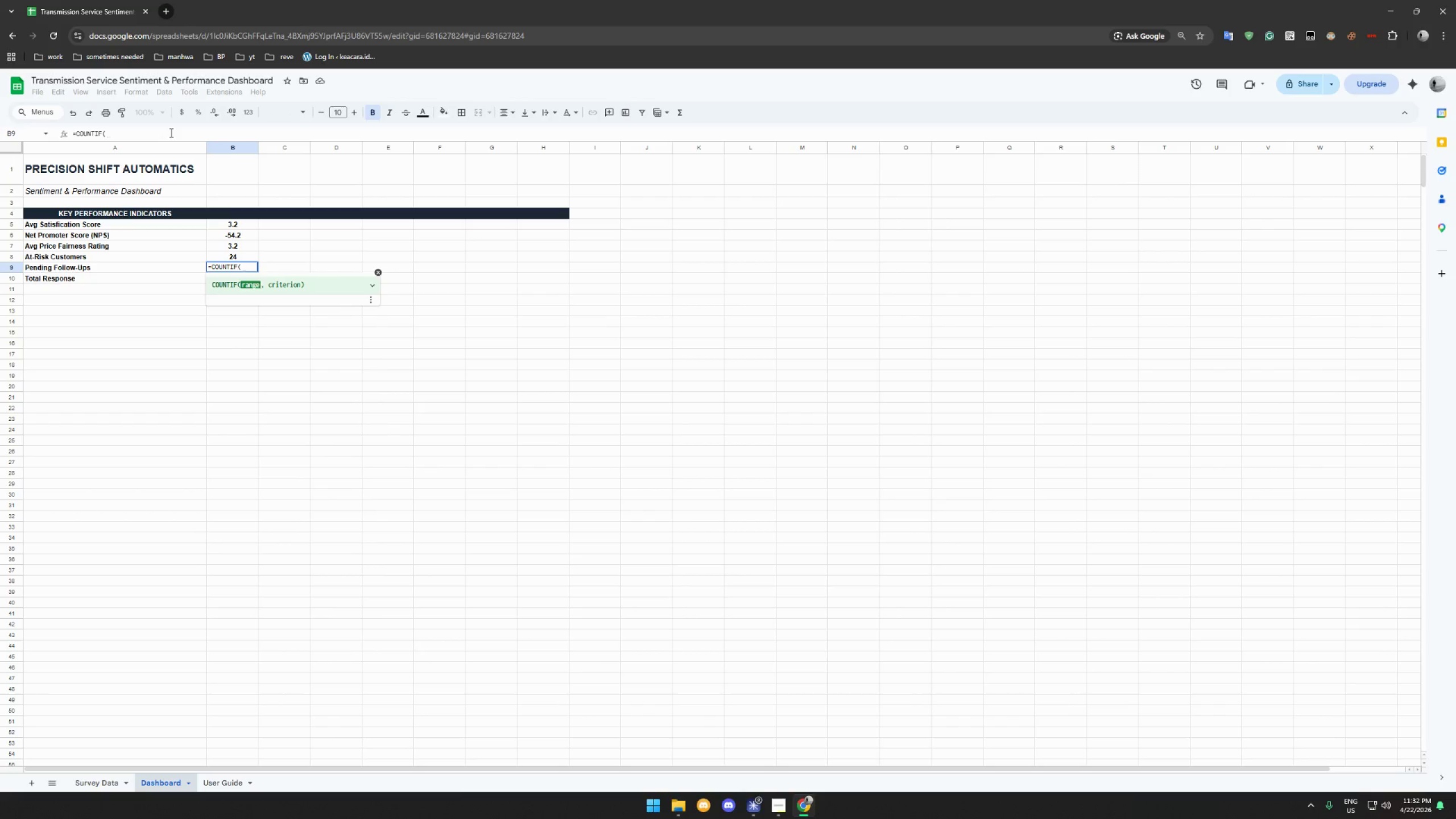 
hold_key(key=ShiftLeft, duration=1.53)
 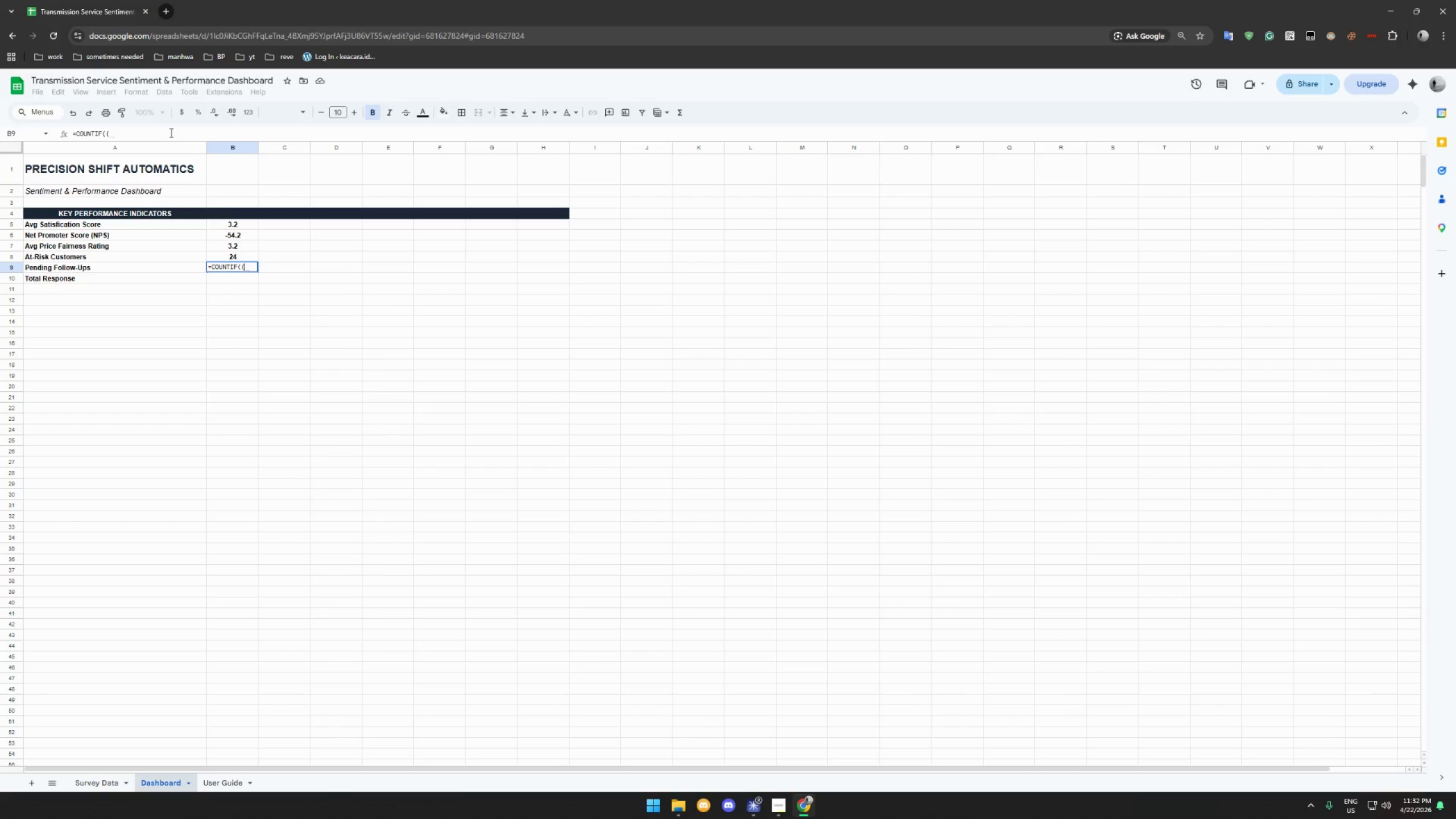 
type(('Survey Data'!)
 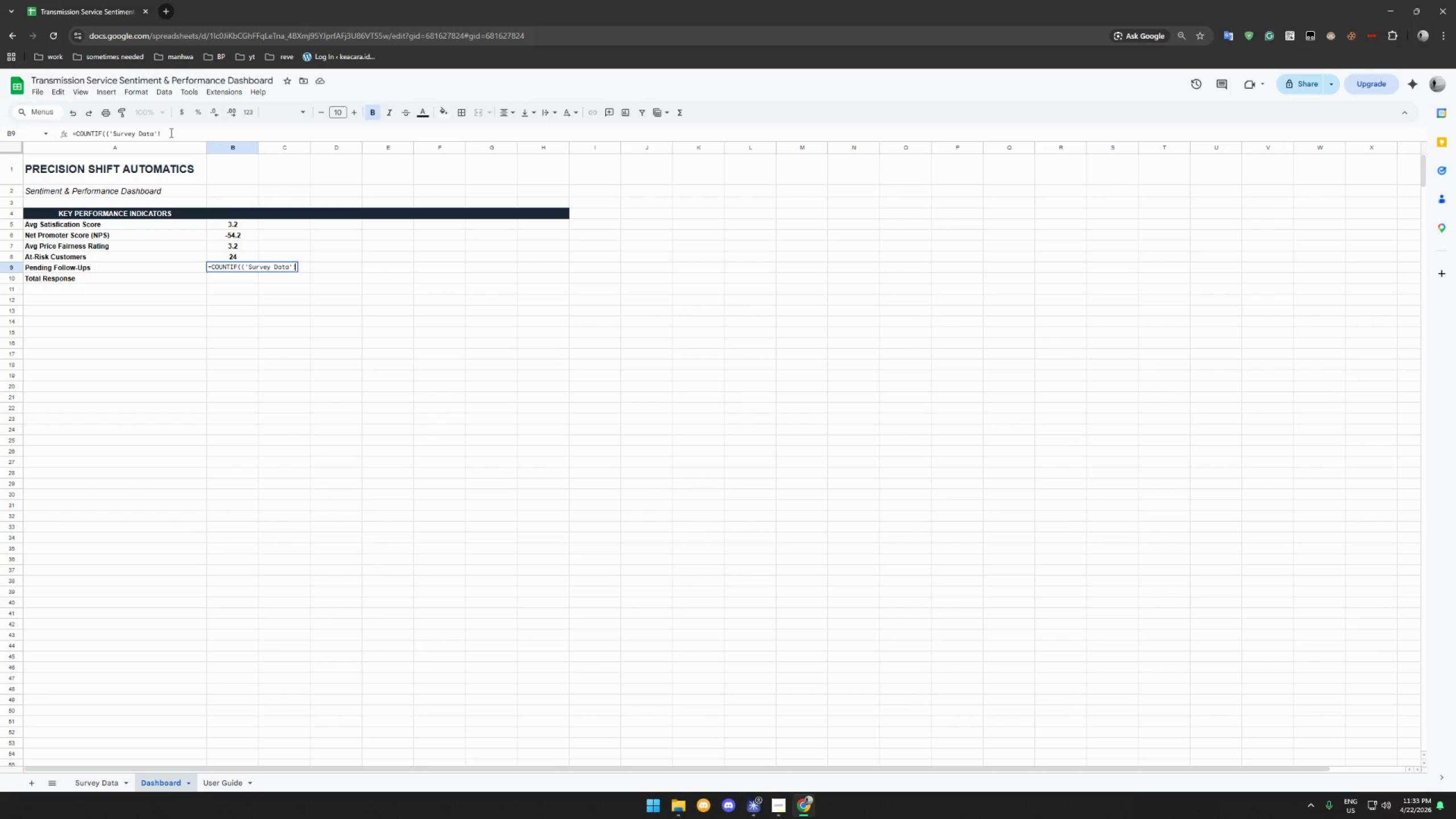 
left_click([241, 267])
 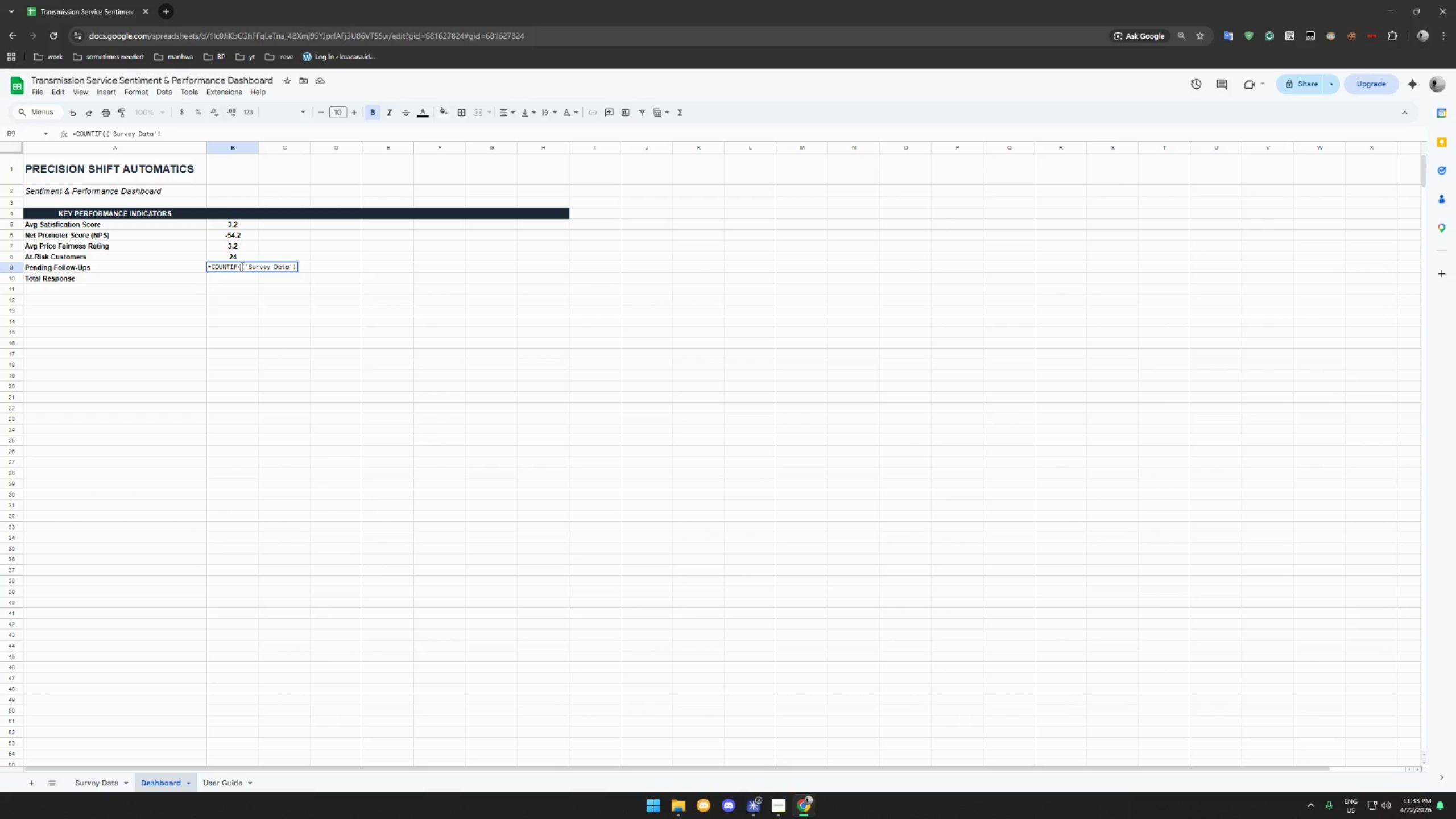 
key(Backspace)
 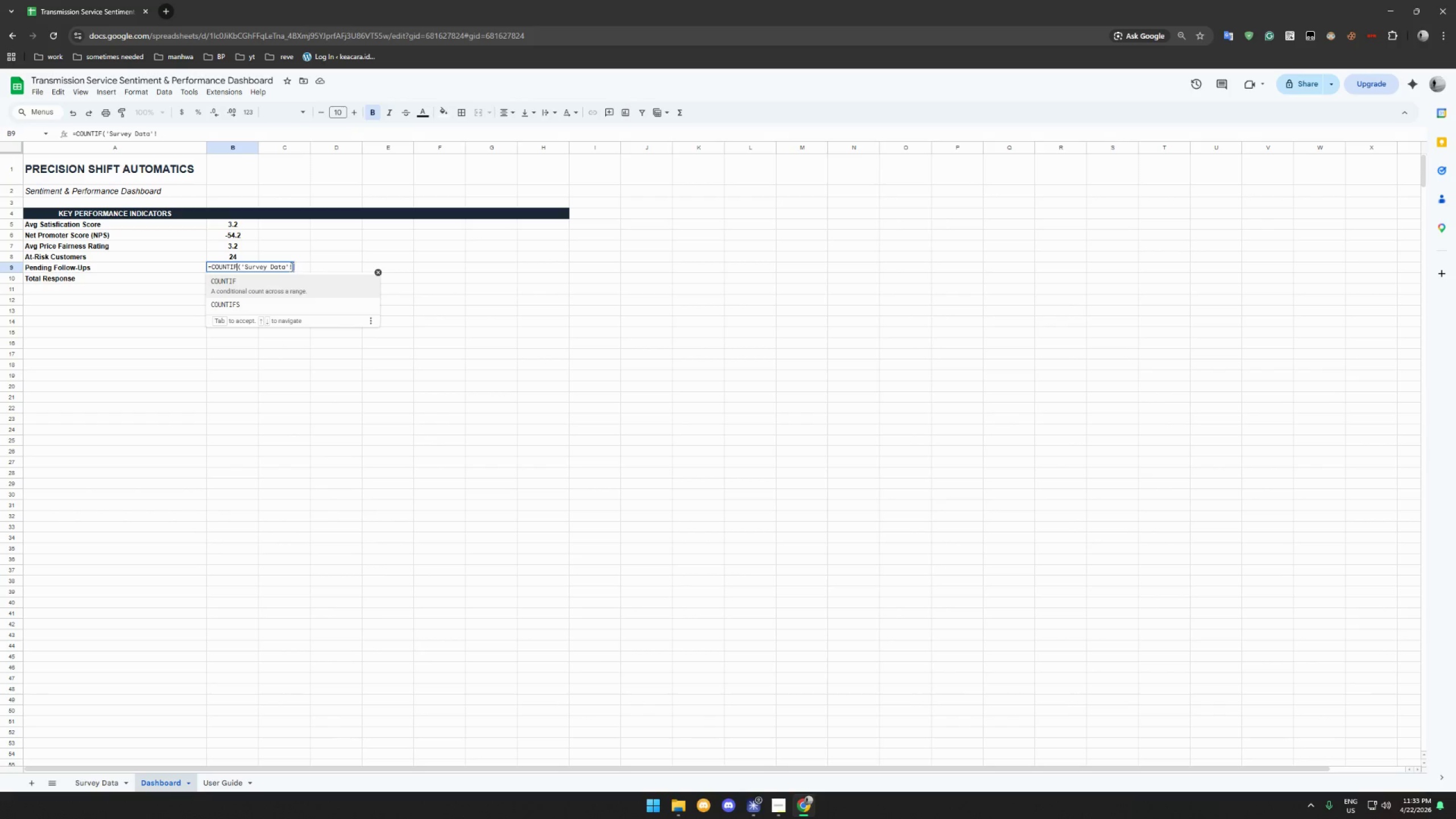 
left_click([292, 267])
 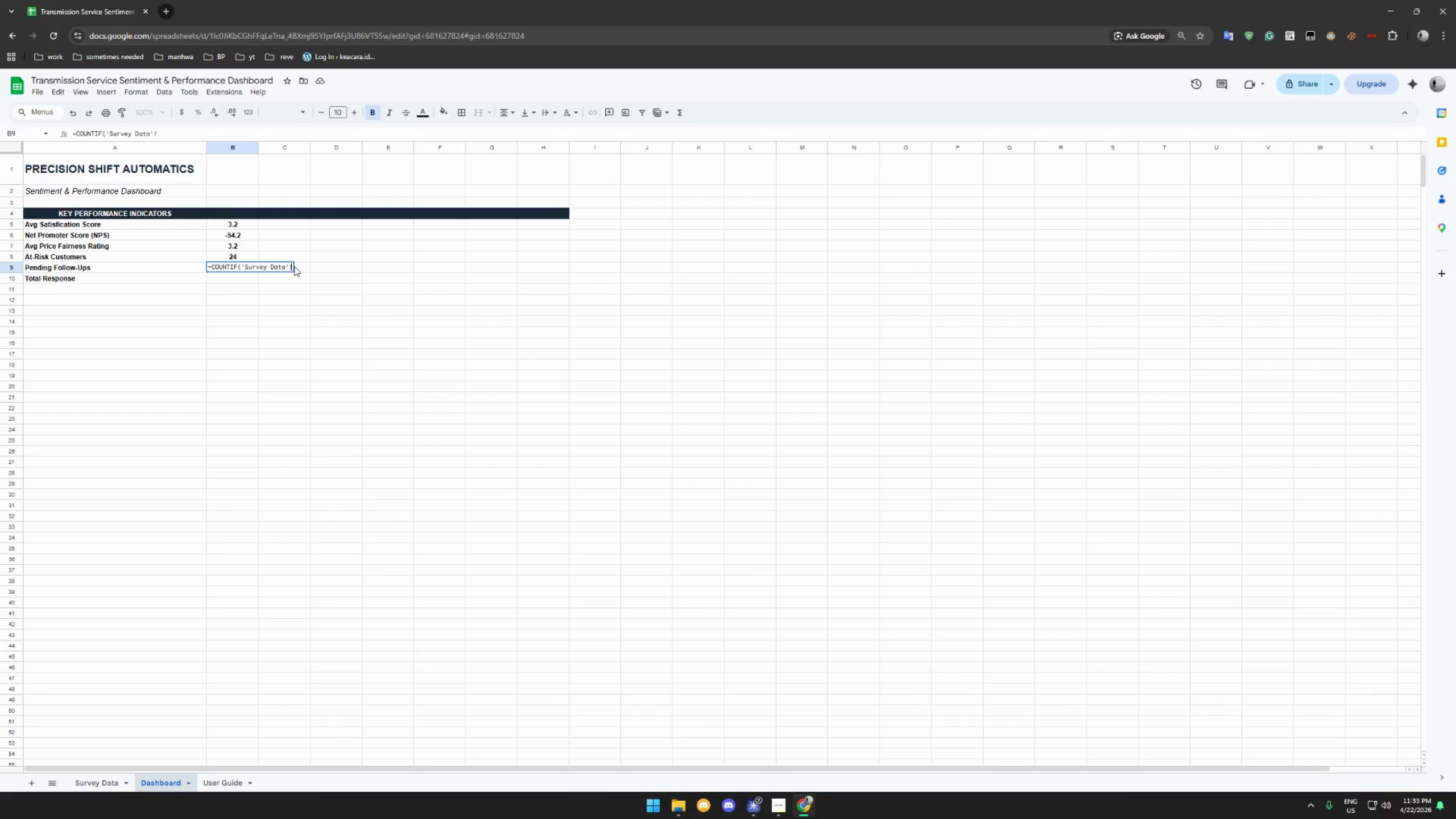 
wait(5.89)
 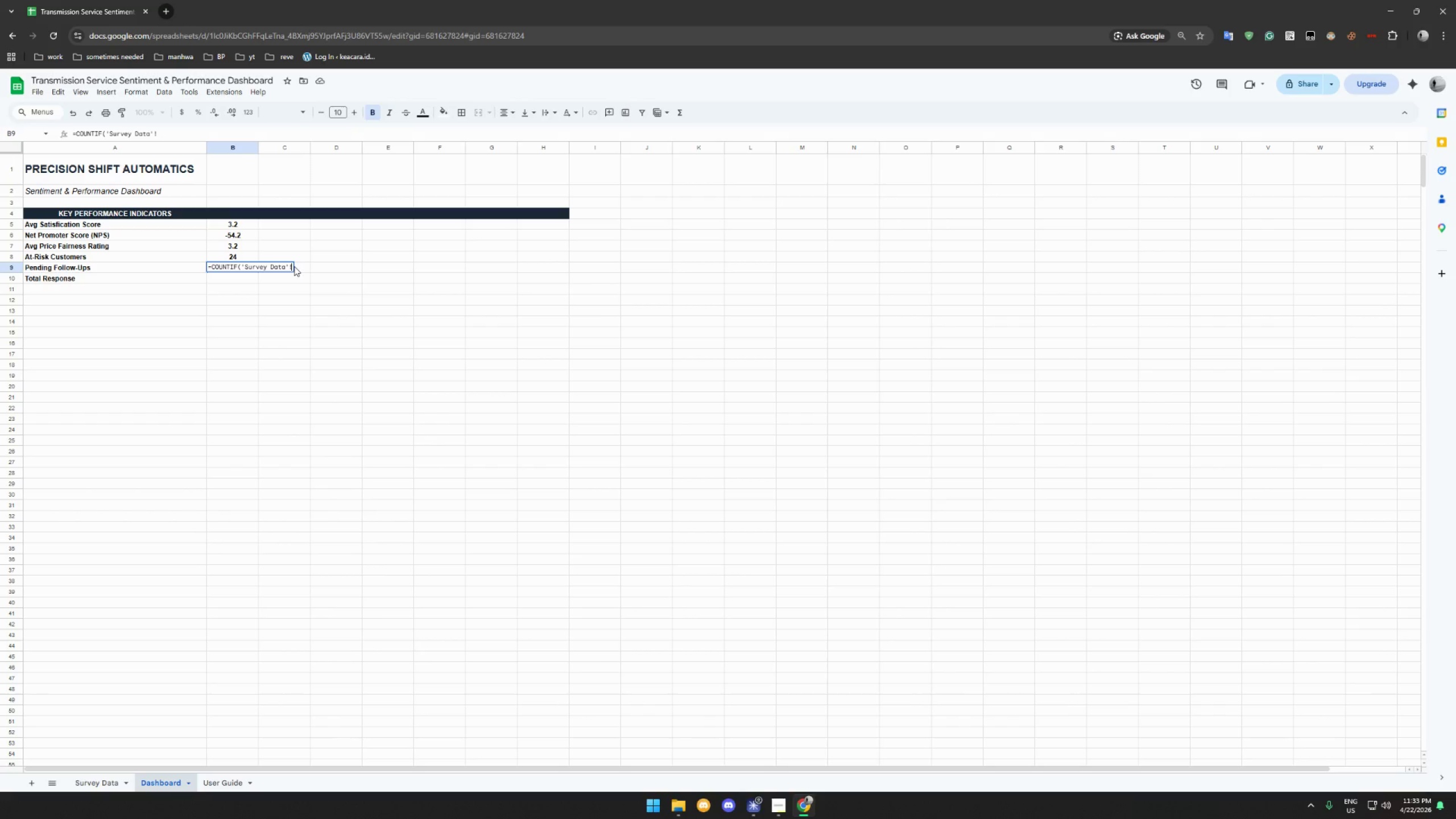 
type(L2:L121,"Pending"))
 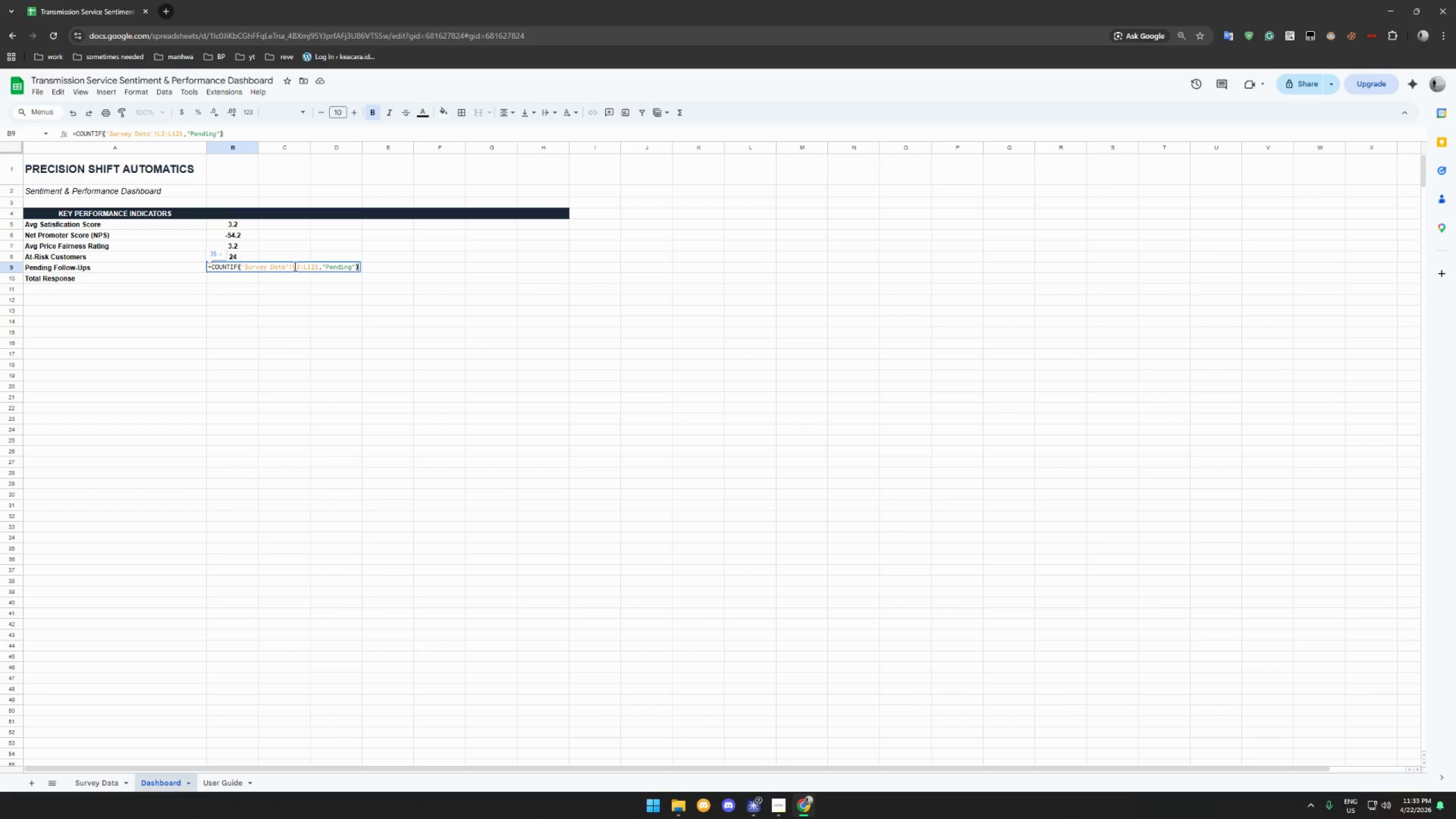 
key(Enter)
 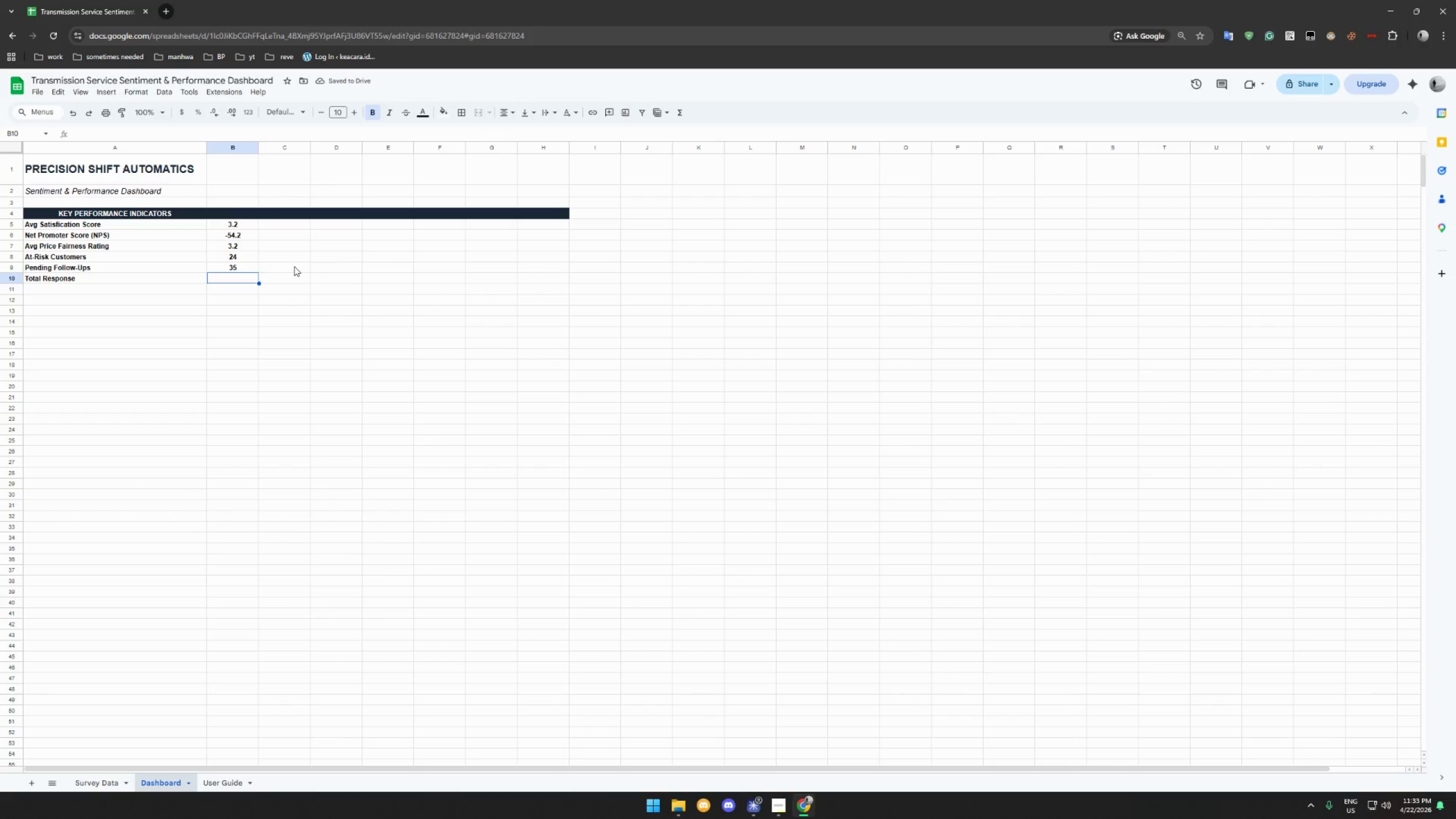 
type(=COUNTA)
 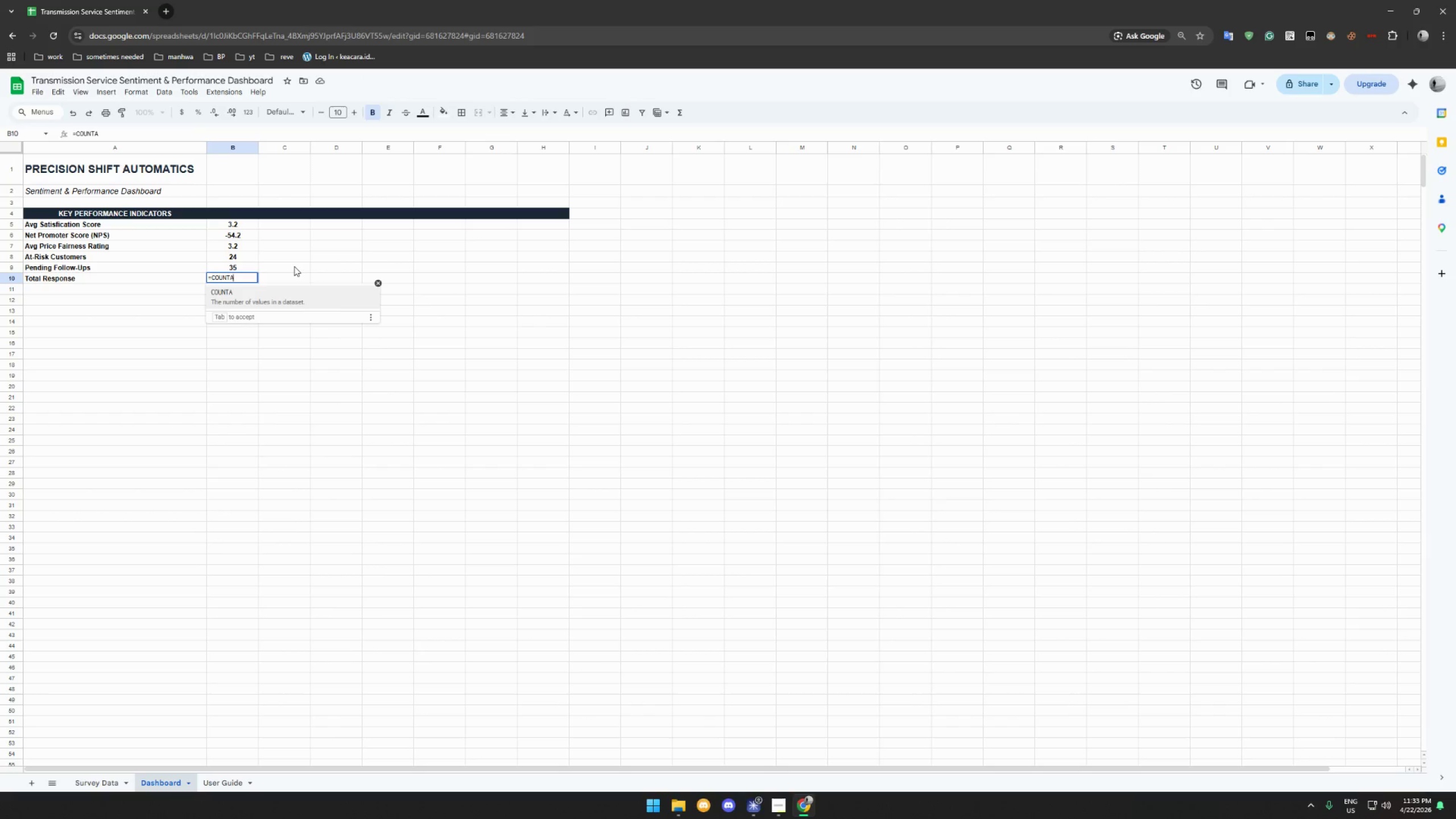 
type(('Survey Data'!a2:a121))
 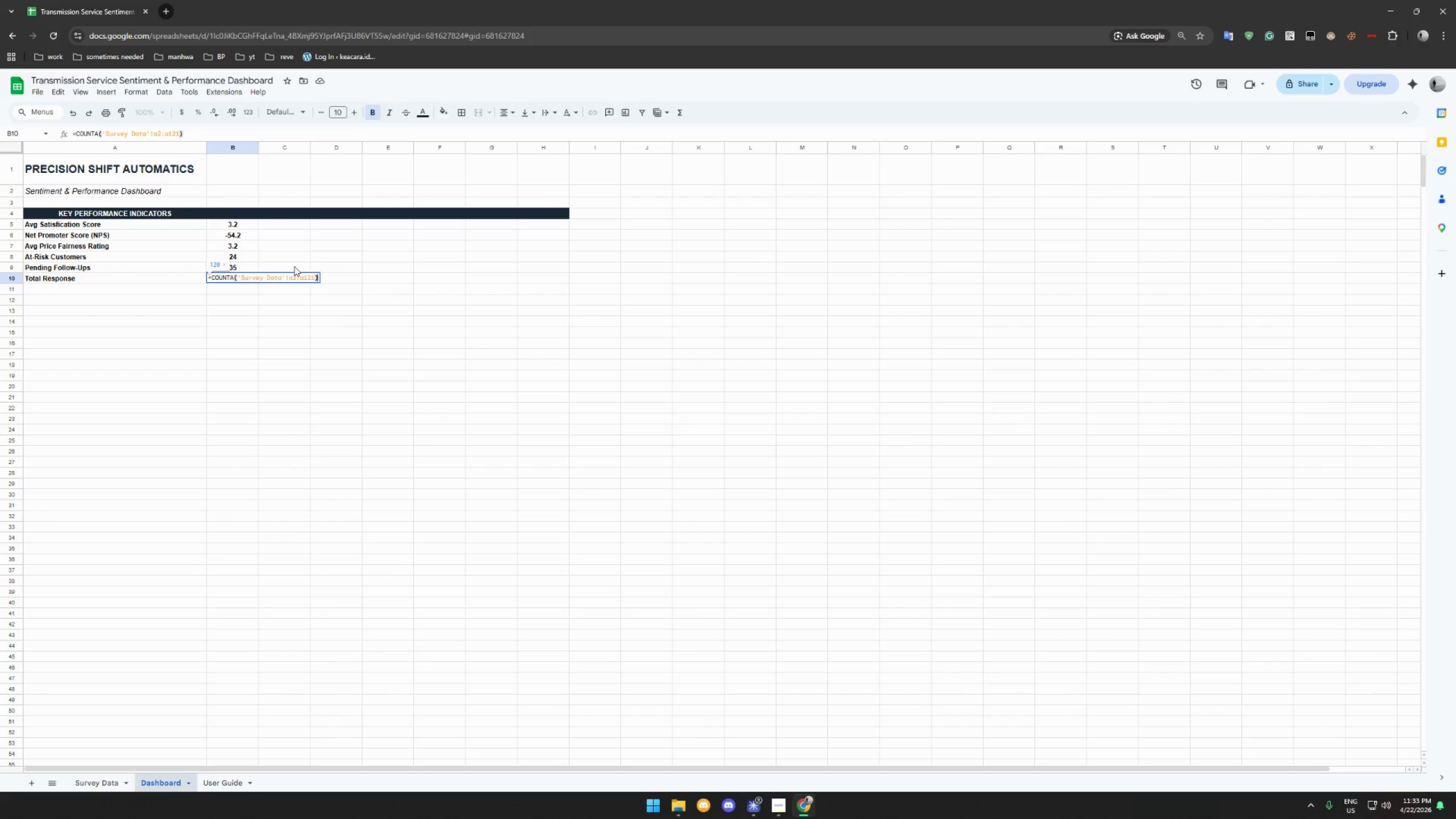 
key(Enter)
 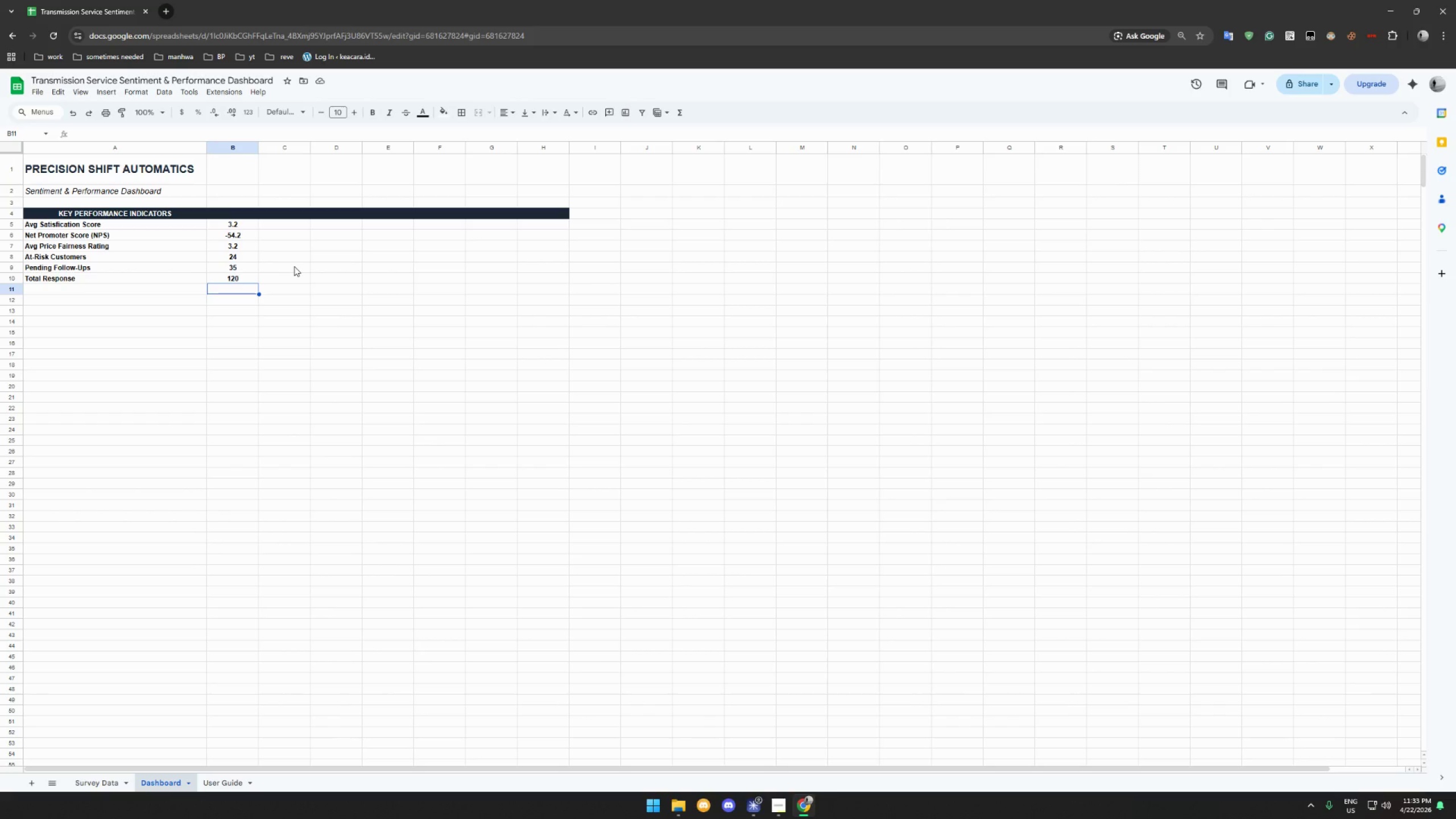 
wait(10.7)
 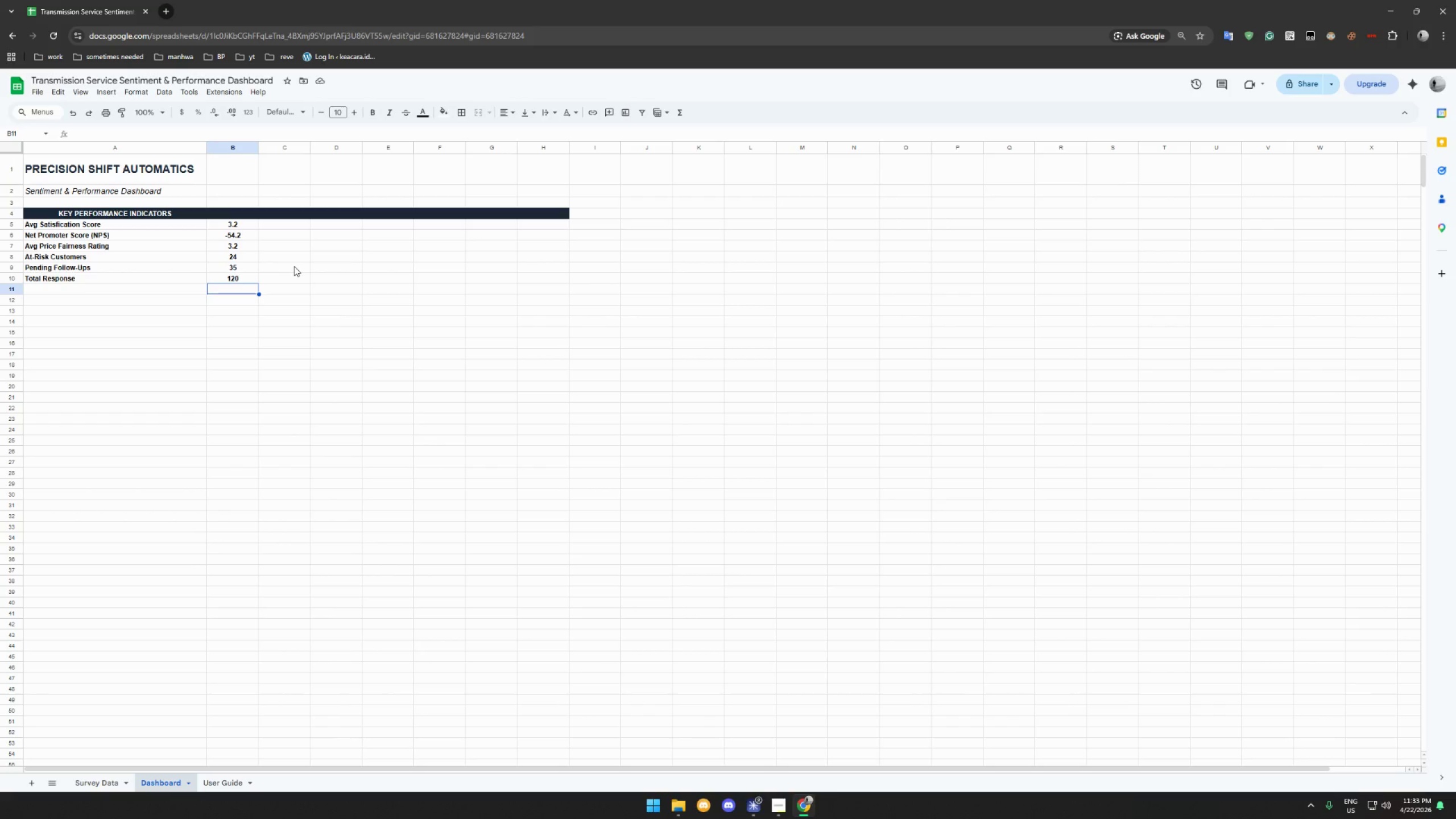 
left_click([772, 804])